 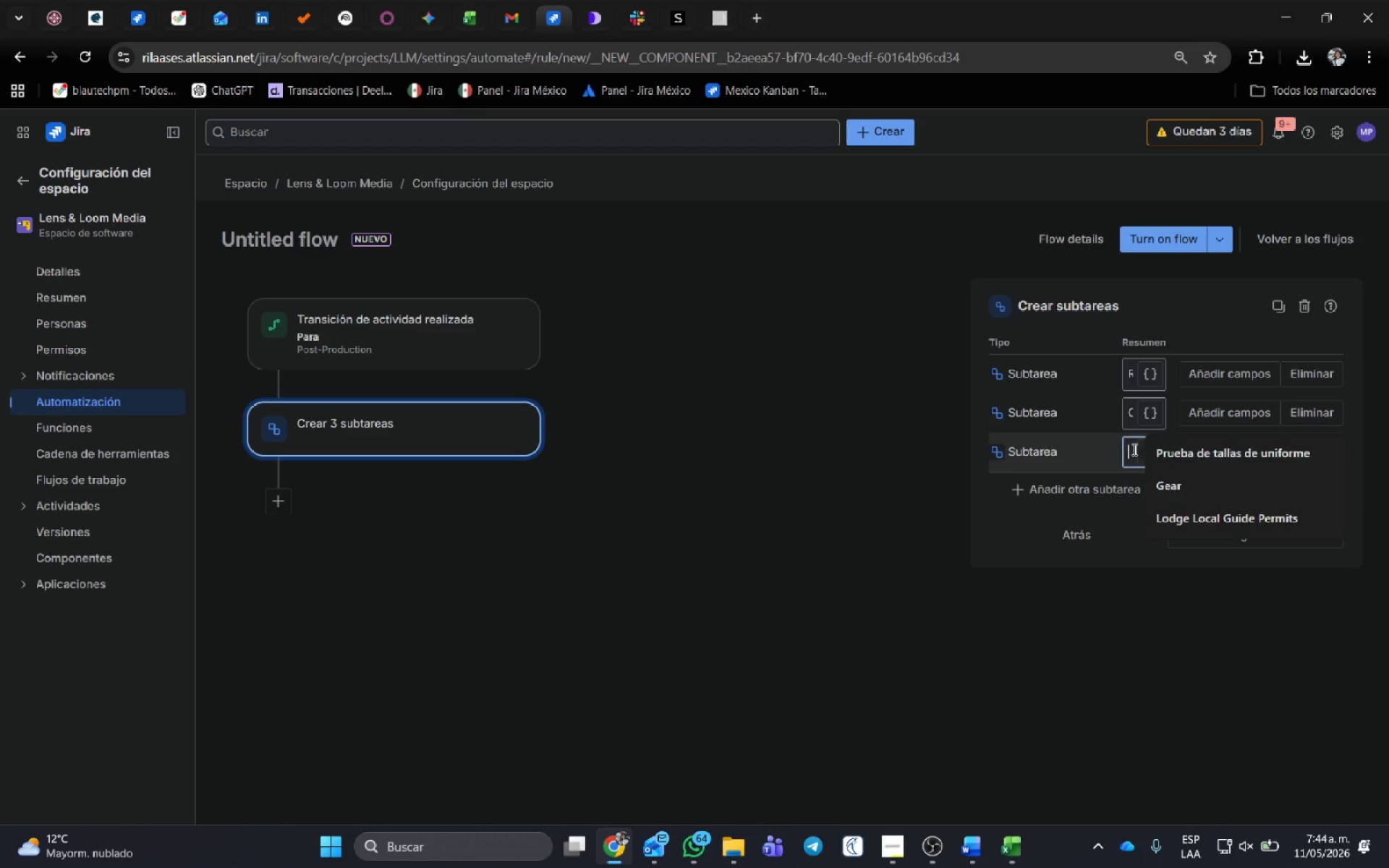 
key(Control+V)
 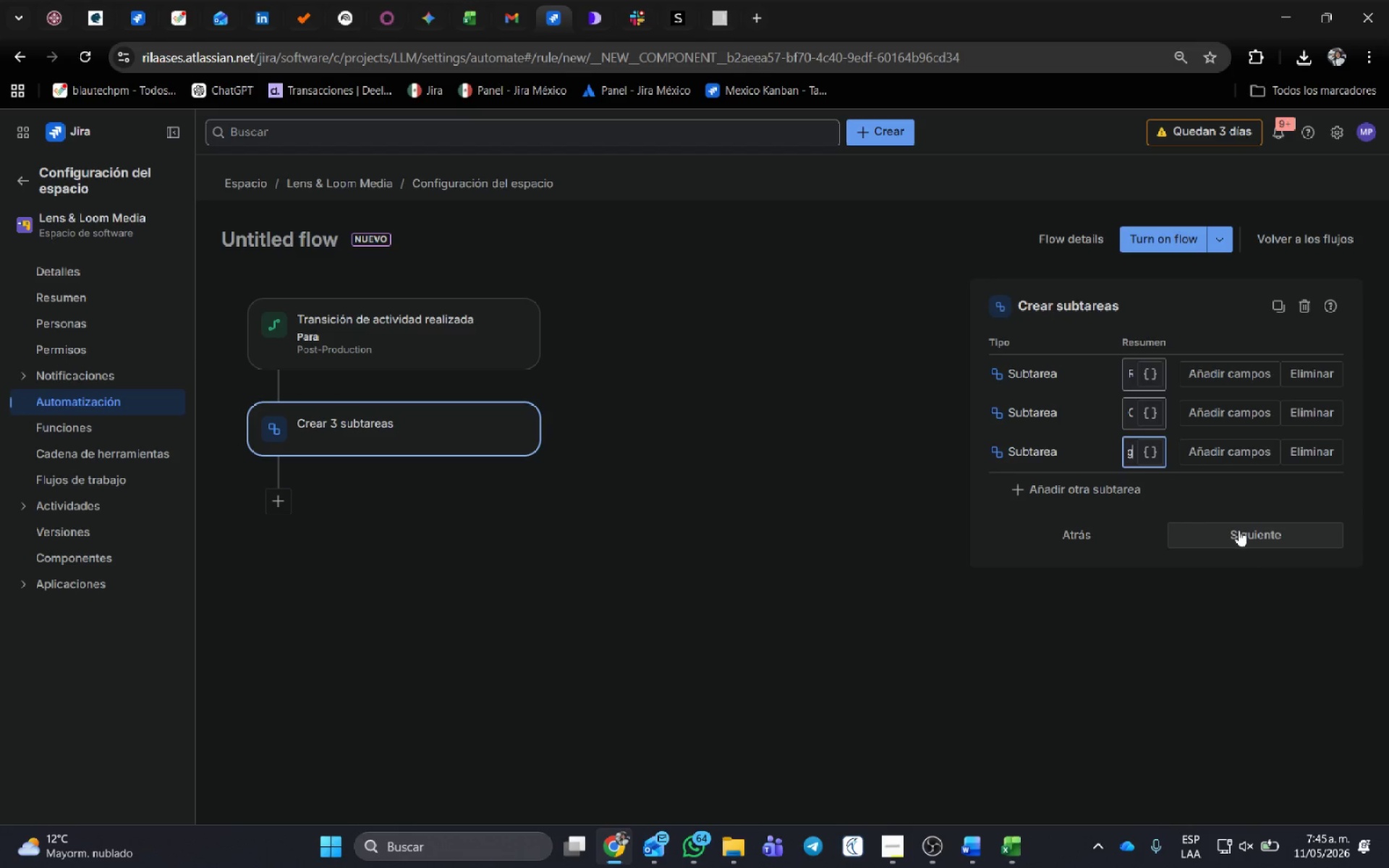 
left_click([1239, 536])
 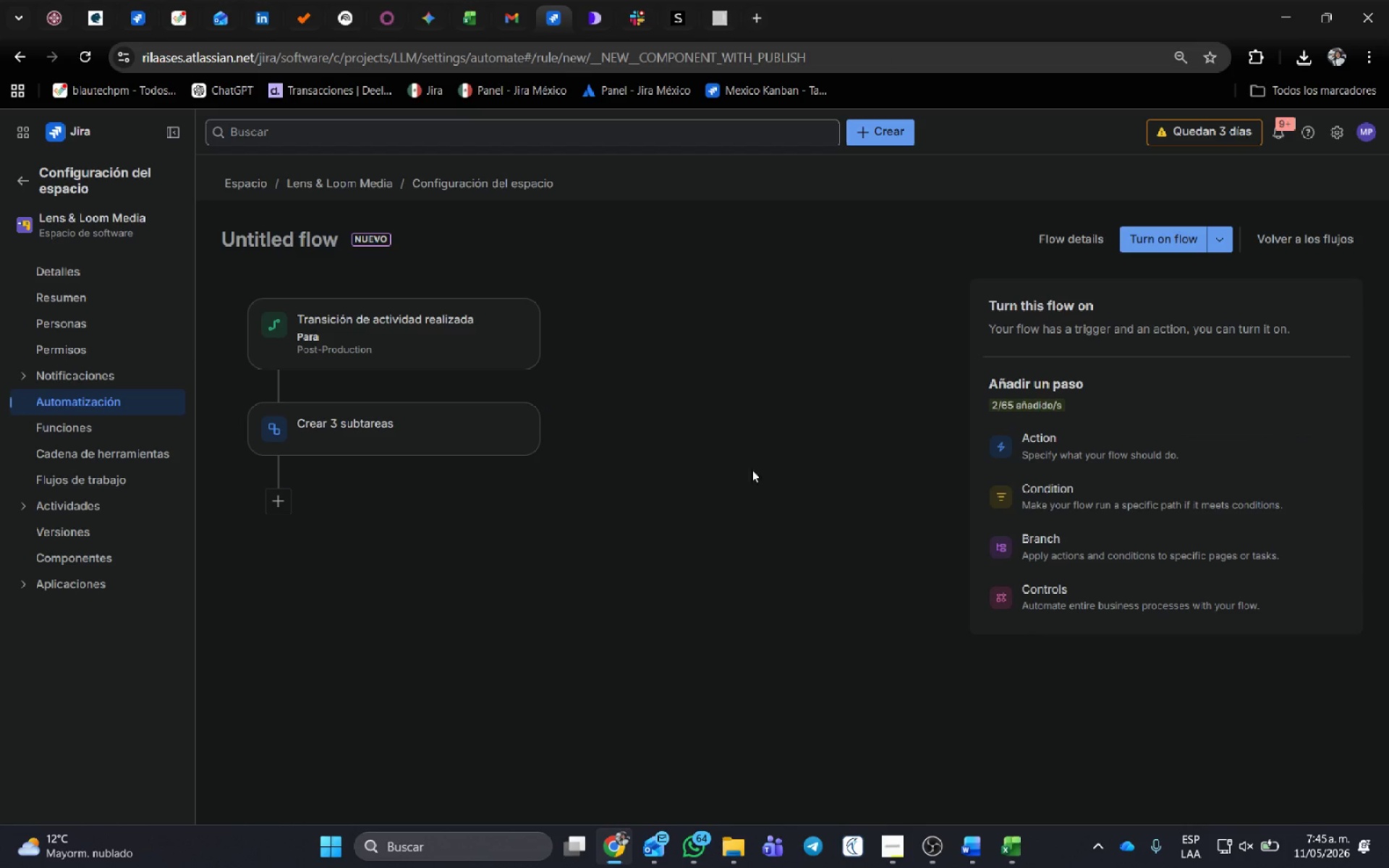 
left_click([813, 440])
 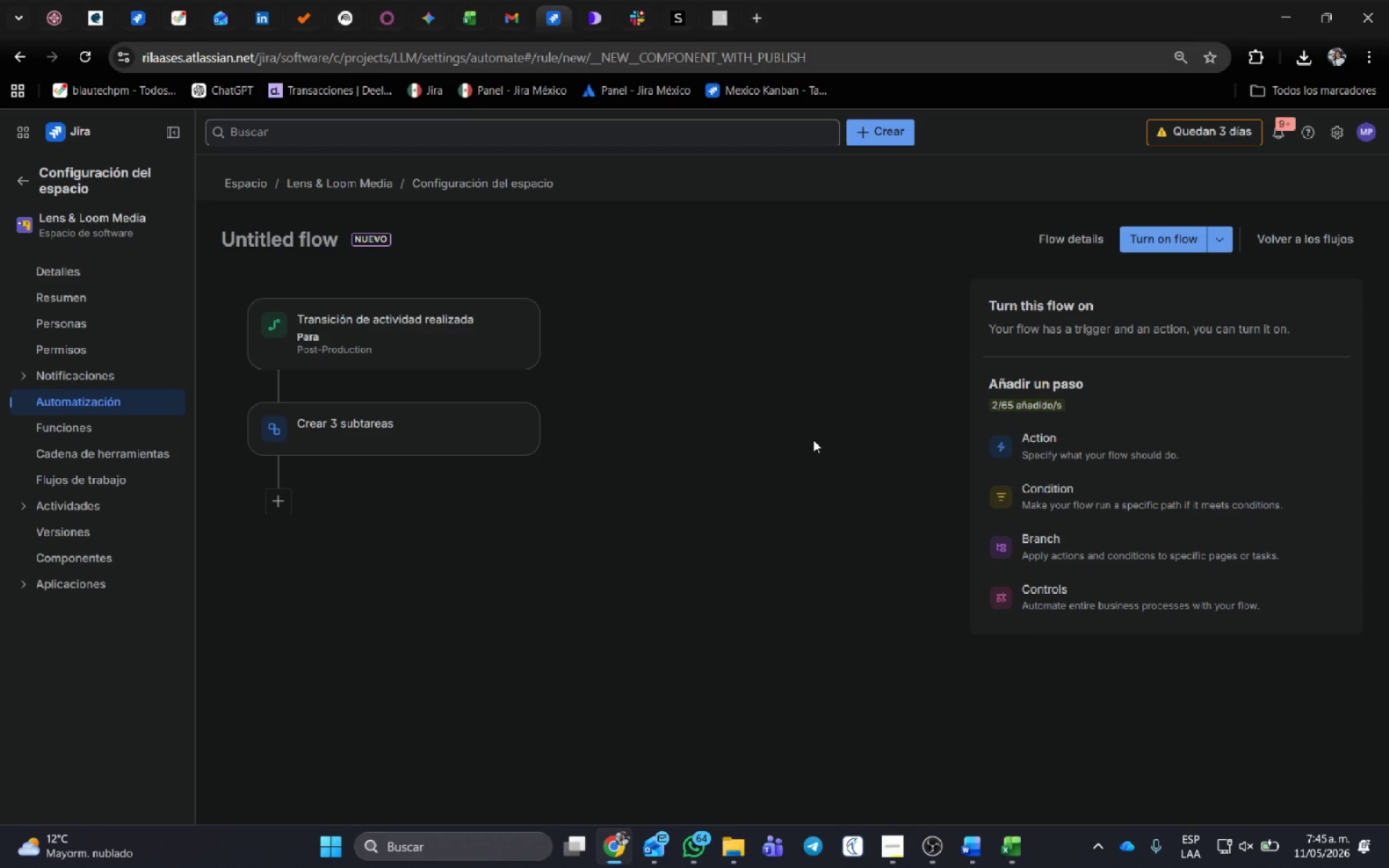 
key(Alt+AltLeft)
 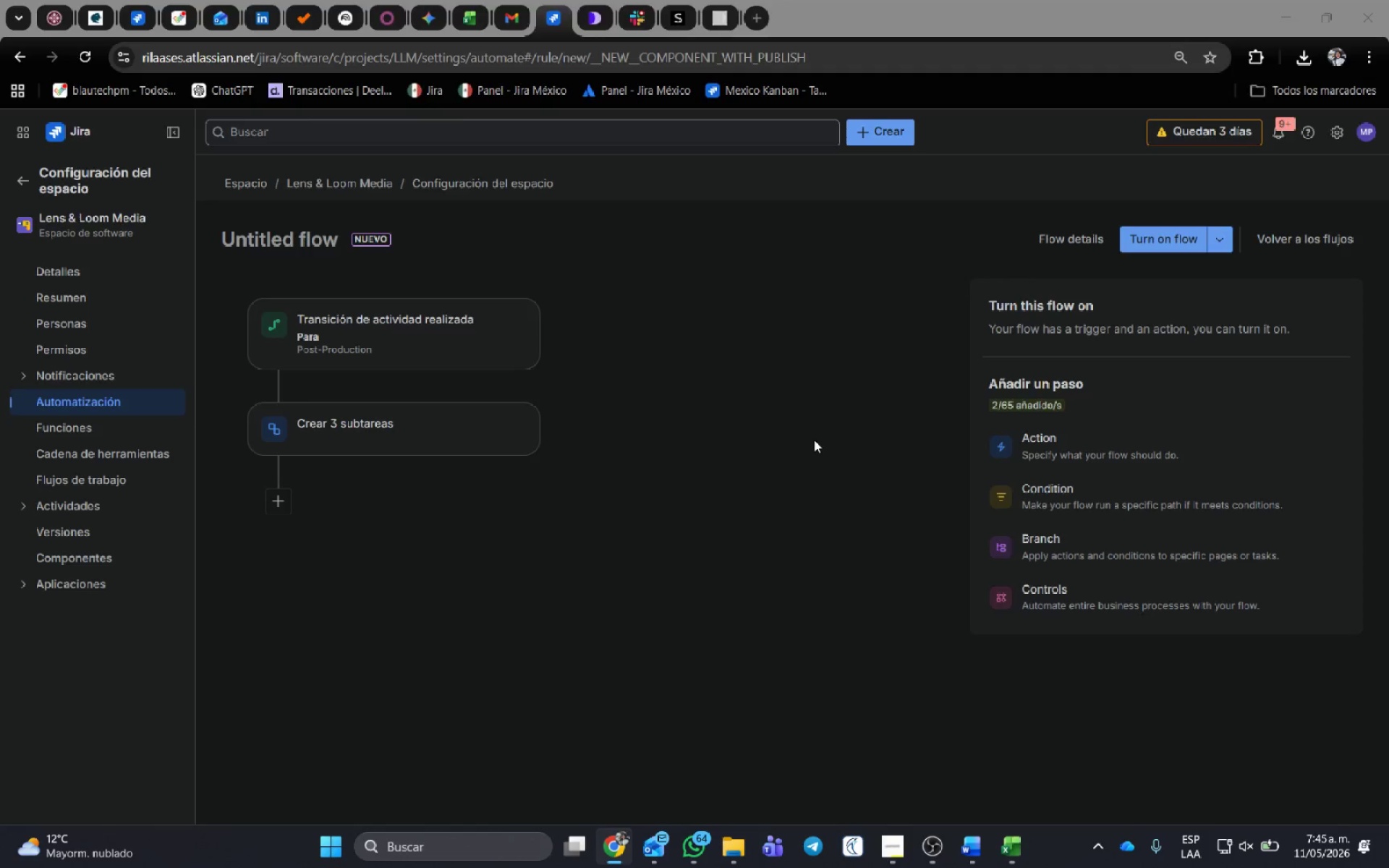 
key(Alt+Tab)